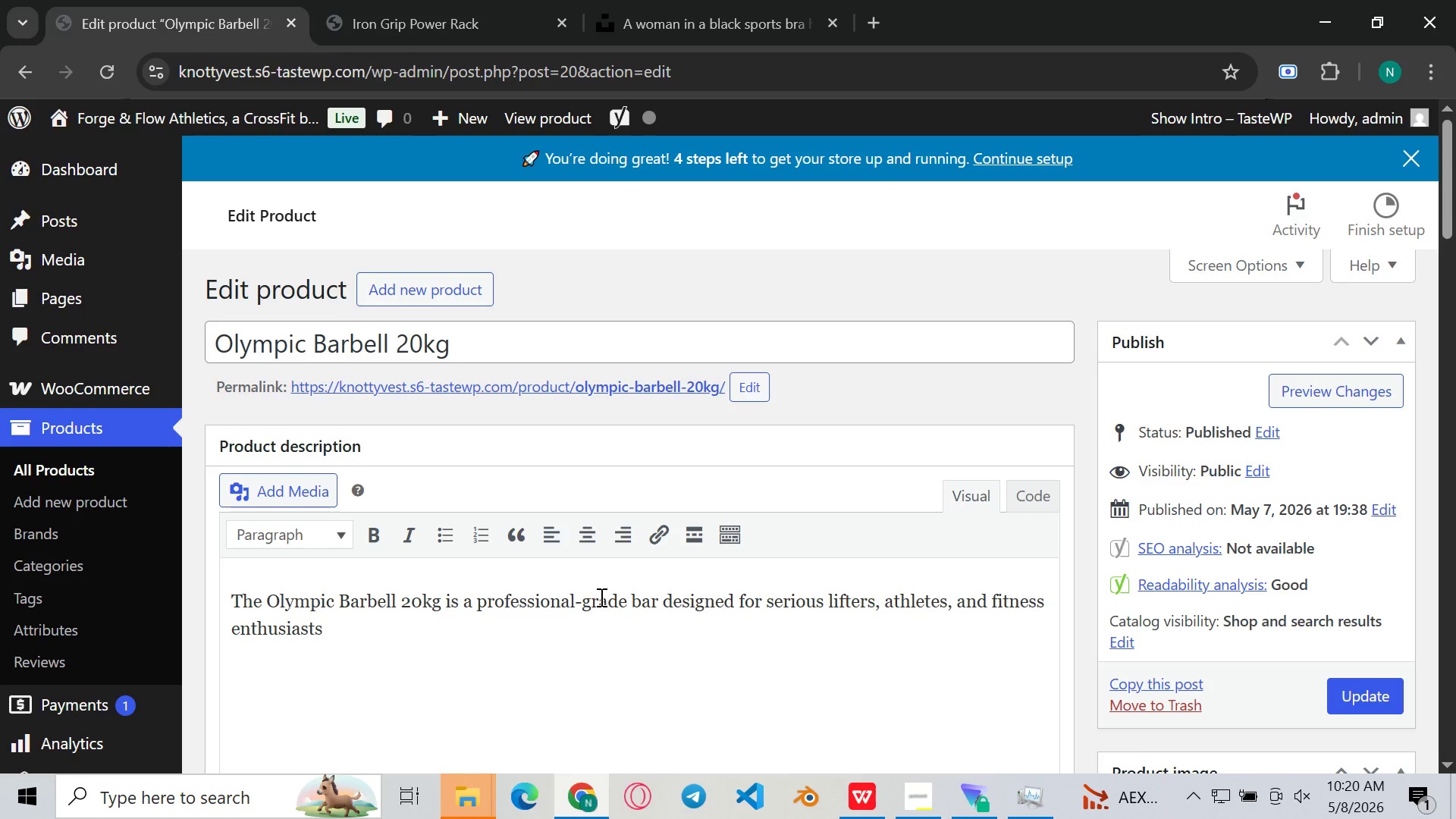 
type( who ha)
key(Backspace)
key(Backspace)
type(want to biold)
key(Backspace)
key(Backspace)
key(Backspace)
key(Backspace)
type(uild strength, improve s)
key(Backspace)
type(endurance, and support)
 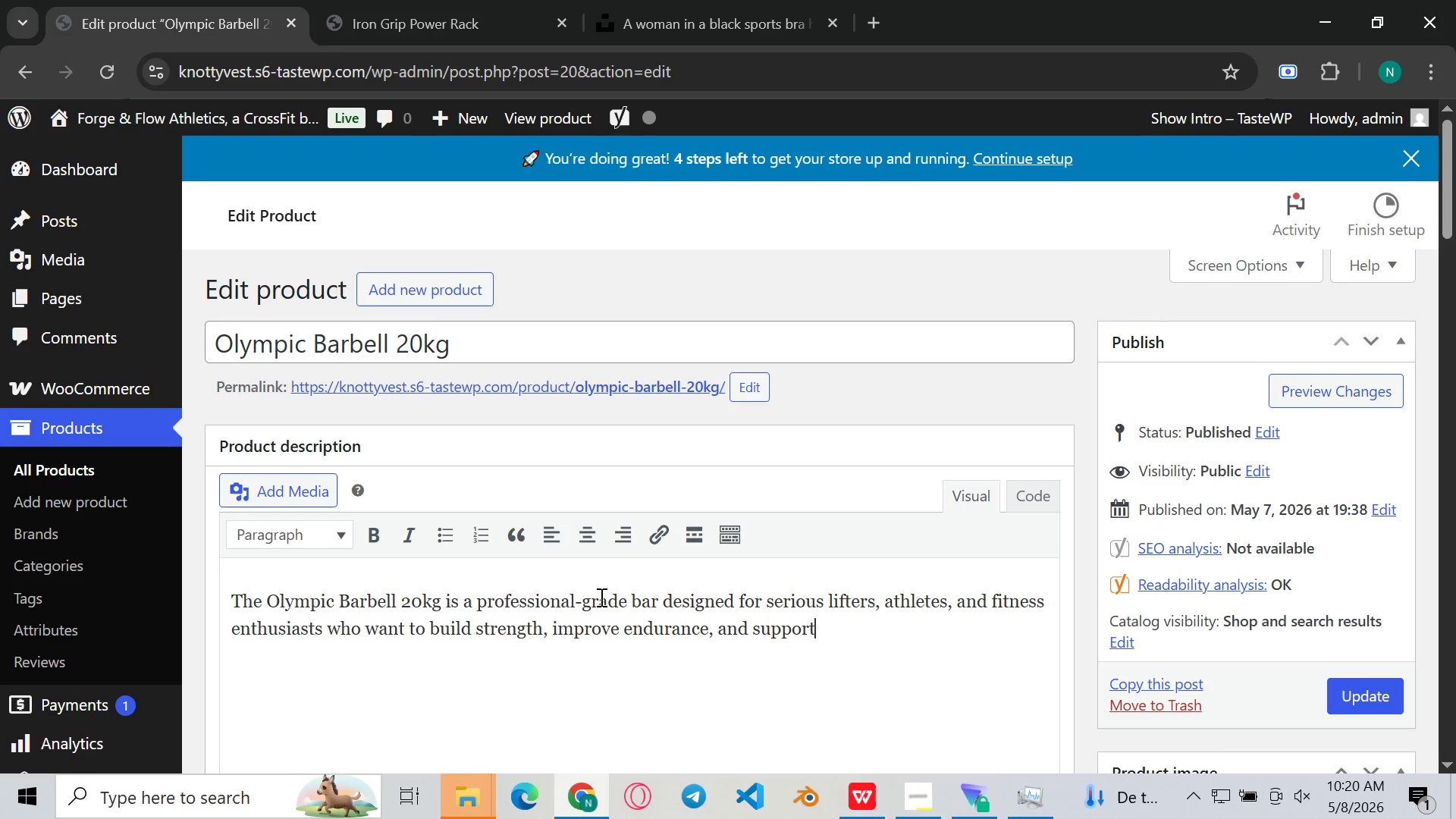 
wait(6.0)
 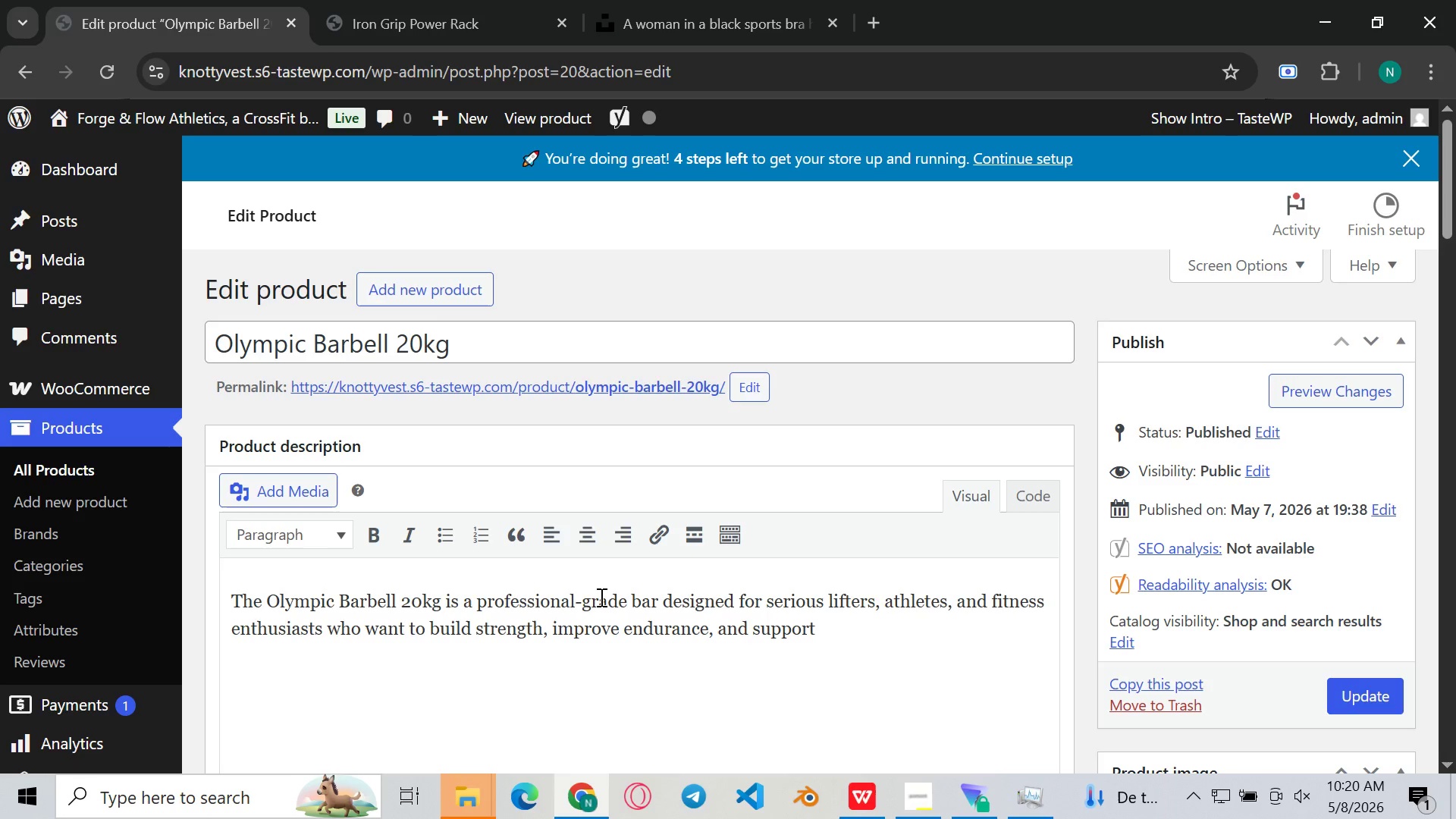 
type( overall physical performance )
key(Backspace)
type(,)
key(Backspace)
type(. Built)
 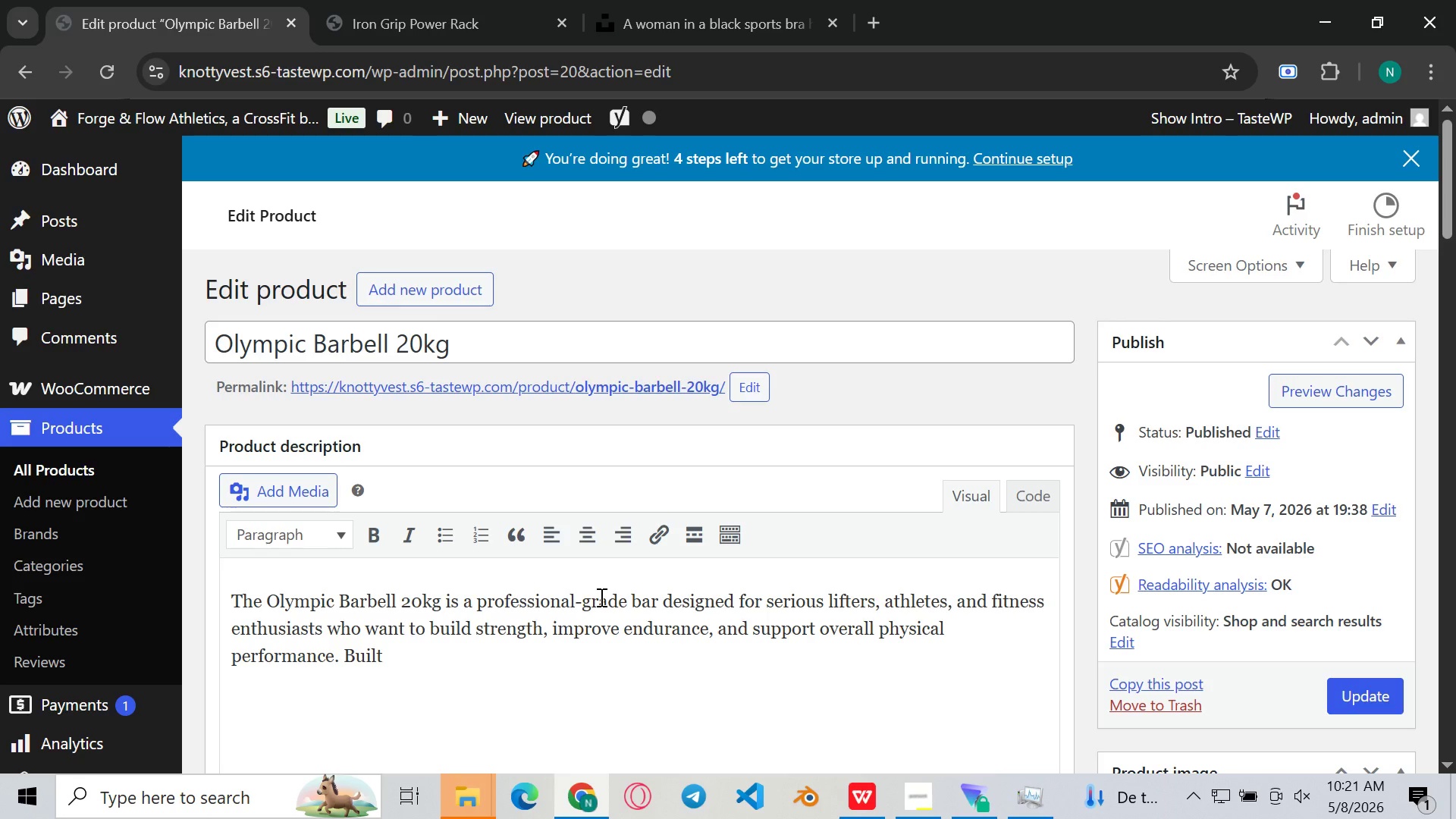 
type( to meer )
key(Backspace)
key(Backspace)
type(t standard Olyn)
key(Backspace)
type(mpic)
 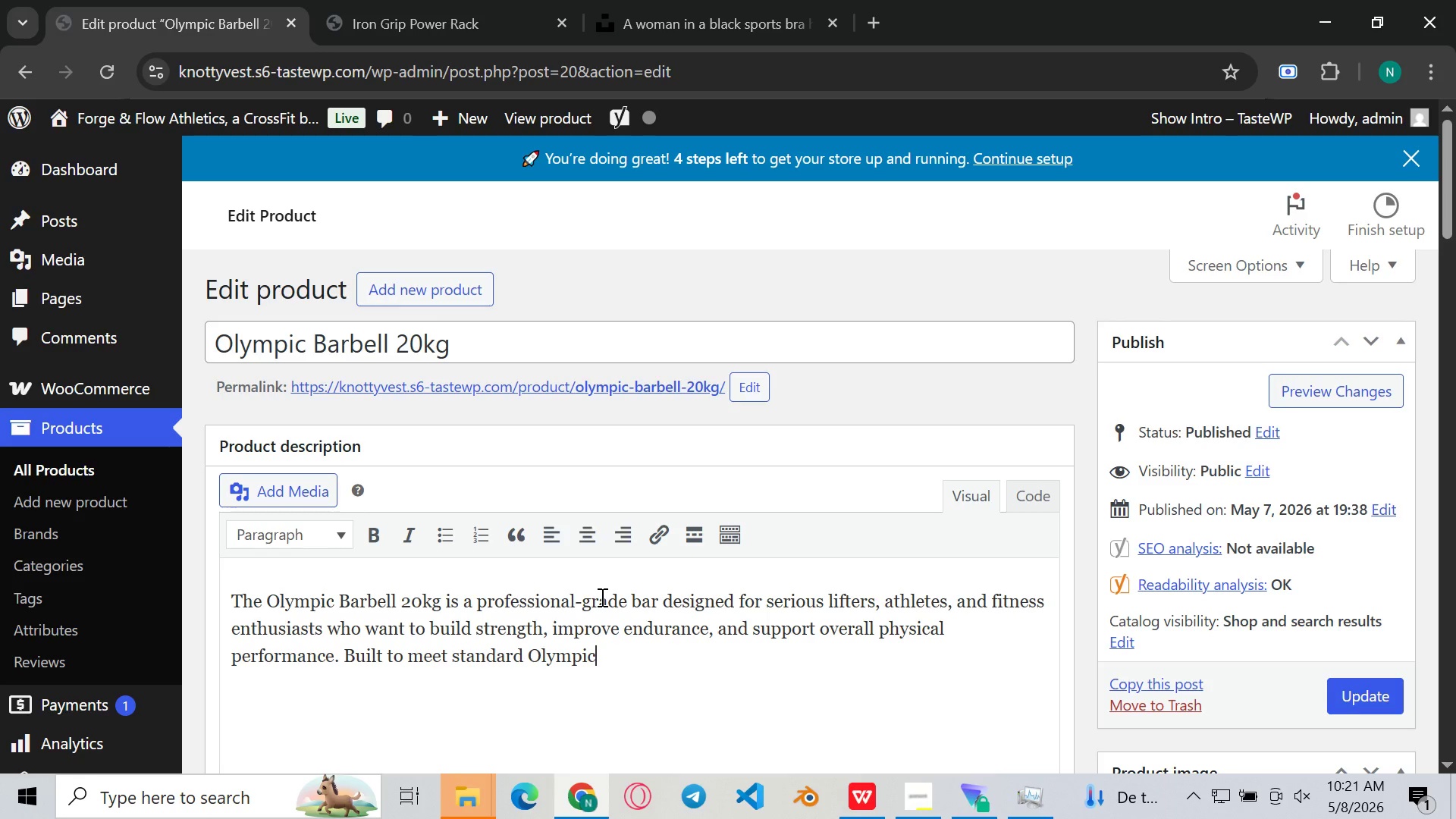 
wait(5.64)
 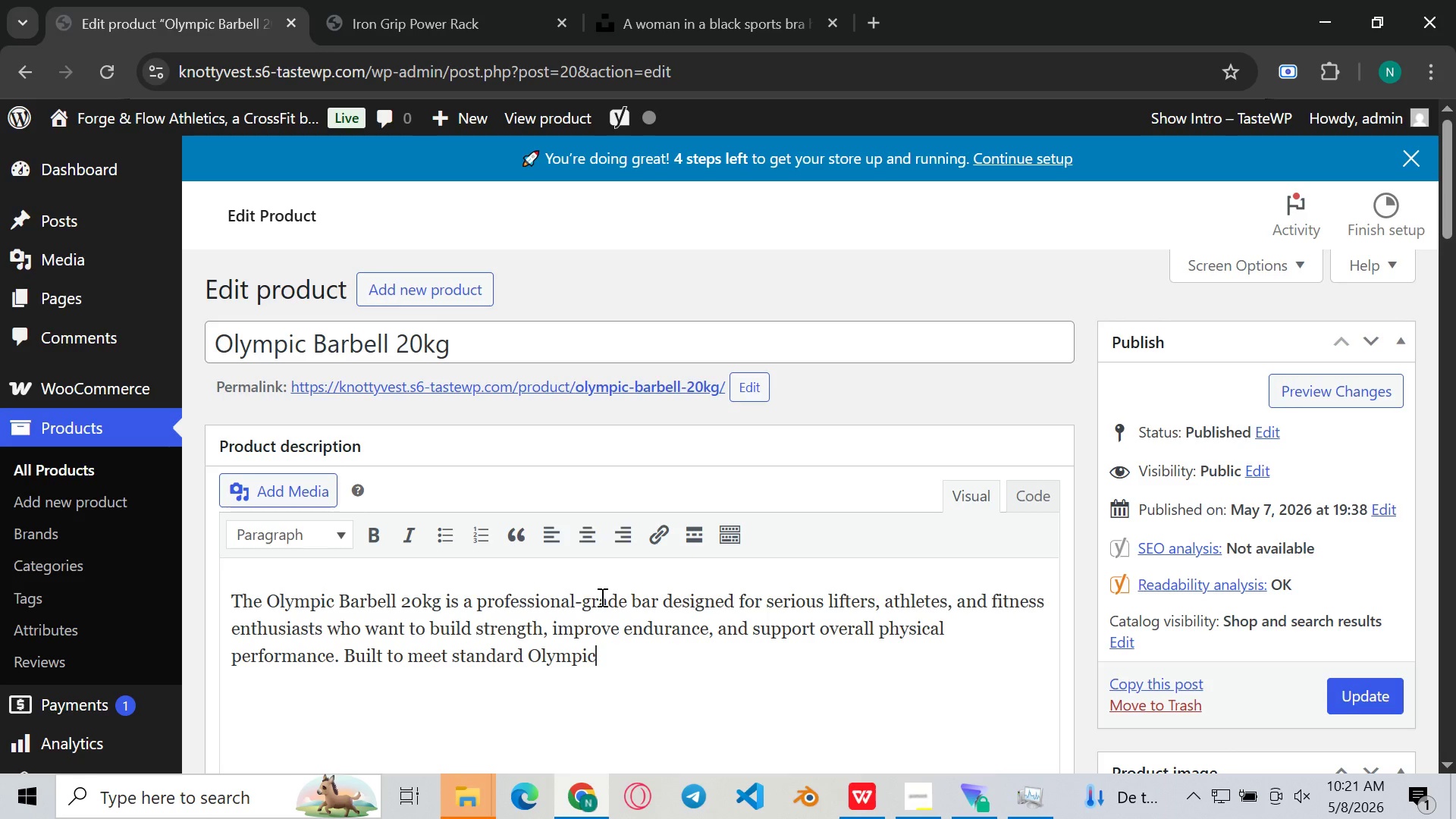 
type( weightlifting specification )
key(Backspace)
type(s, thsi)
key(Backspace)
key(Backspace)
type(is barbell is de)
 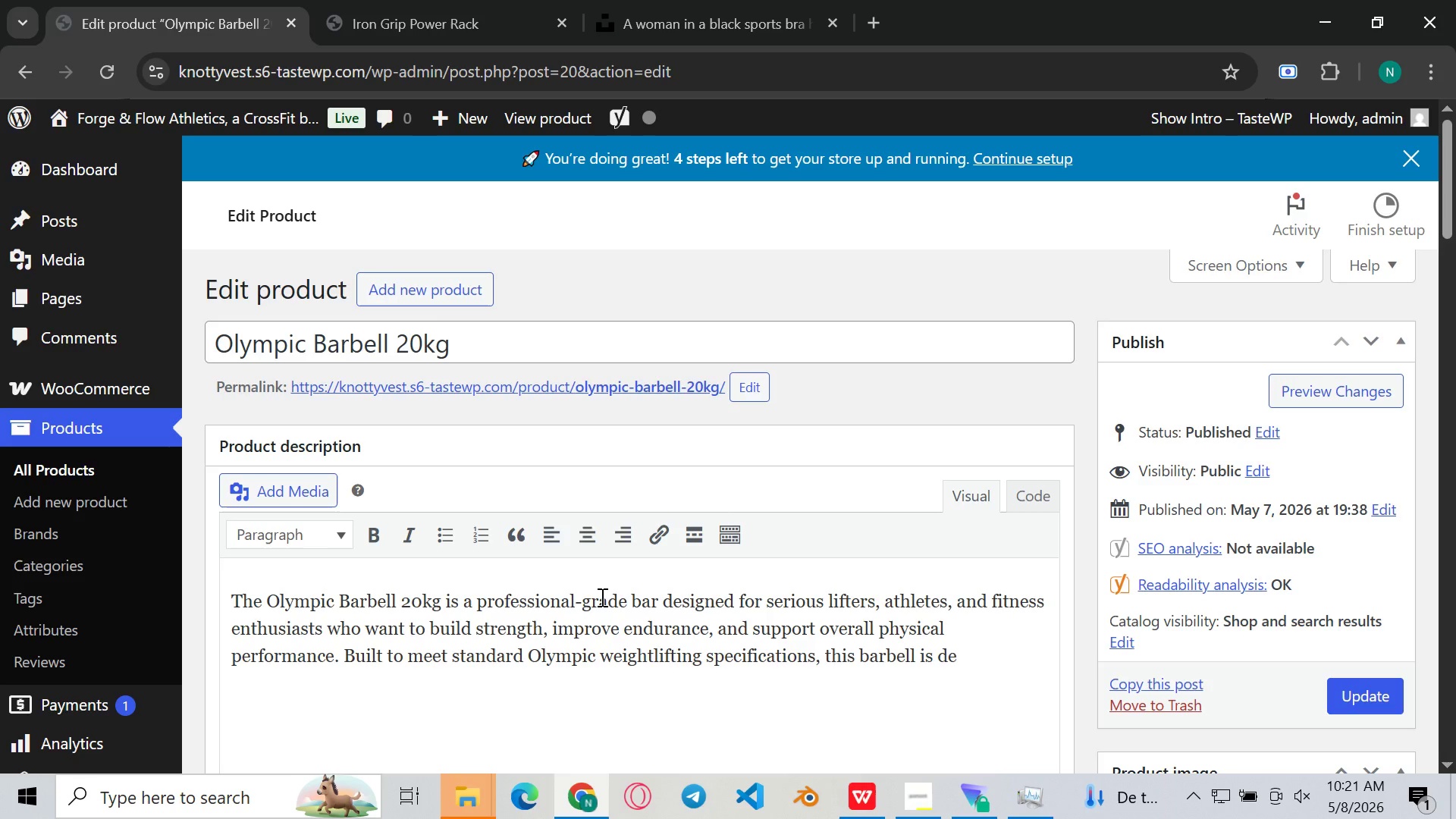 
key(Backspace)
key(Backspace)
type(e)
key(Backspace)
type(ideal w===)
key(Backspace)
key(Backspace)
key(Backspace)
key(Backspace)
type( for )
 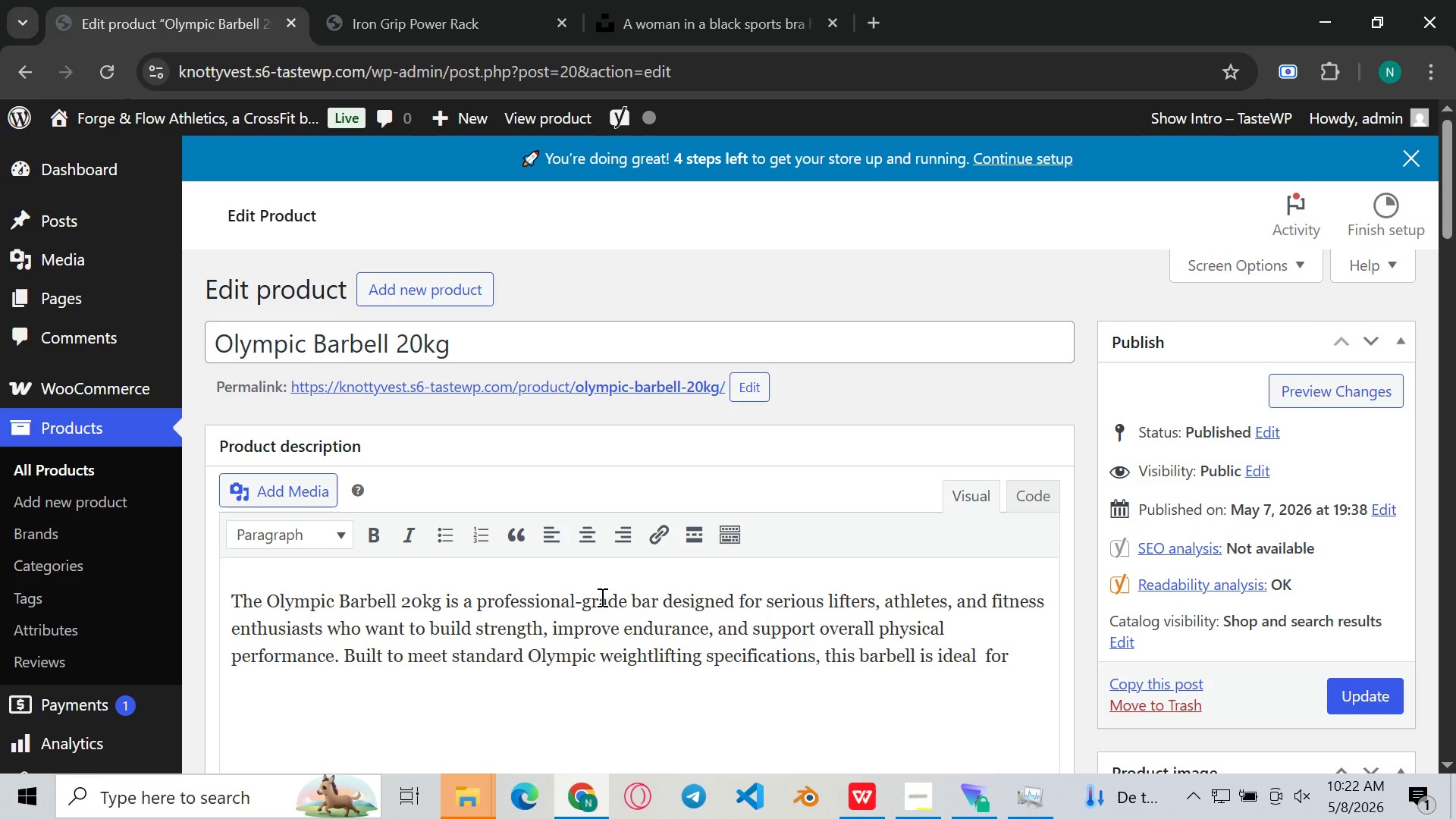 
type(a wide)
 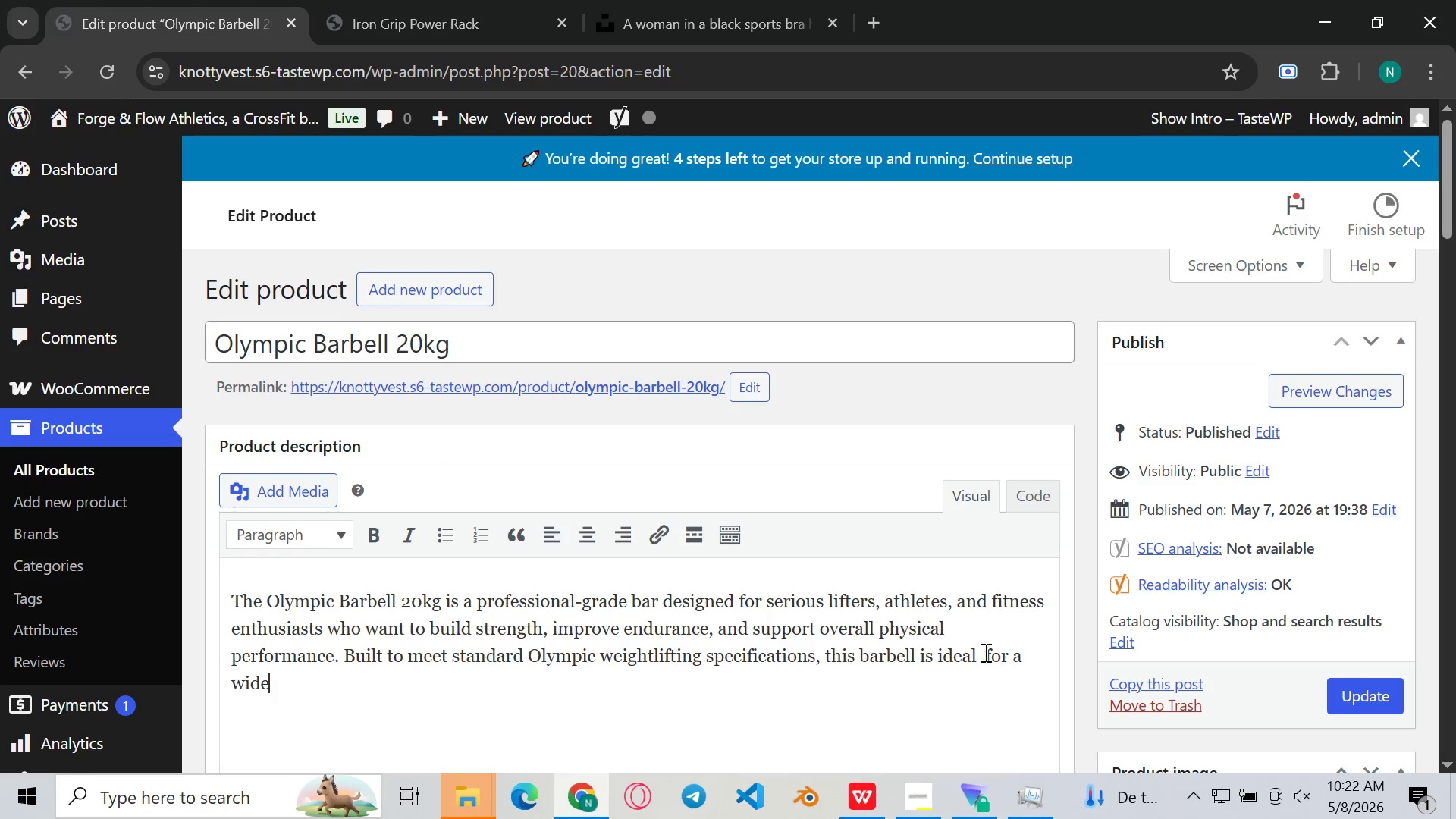 
left_click([983, 650])
 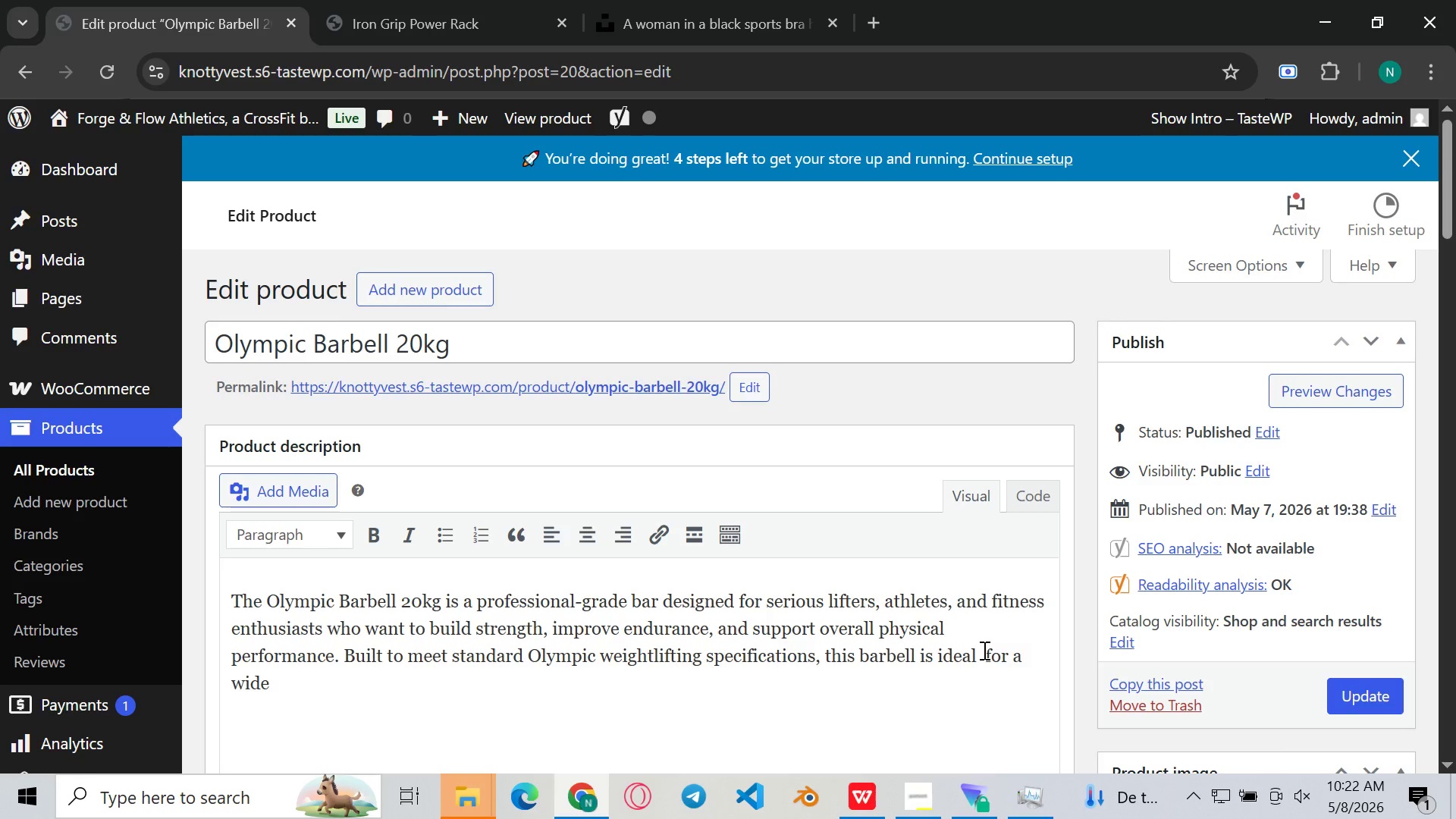 
key(Backspace)
 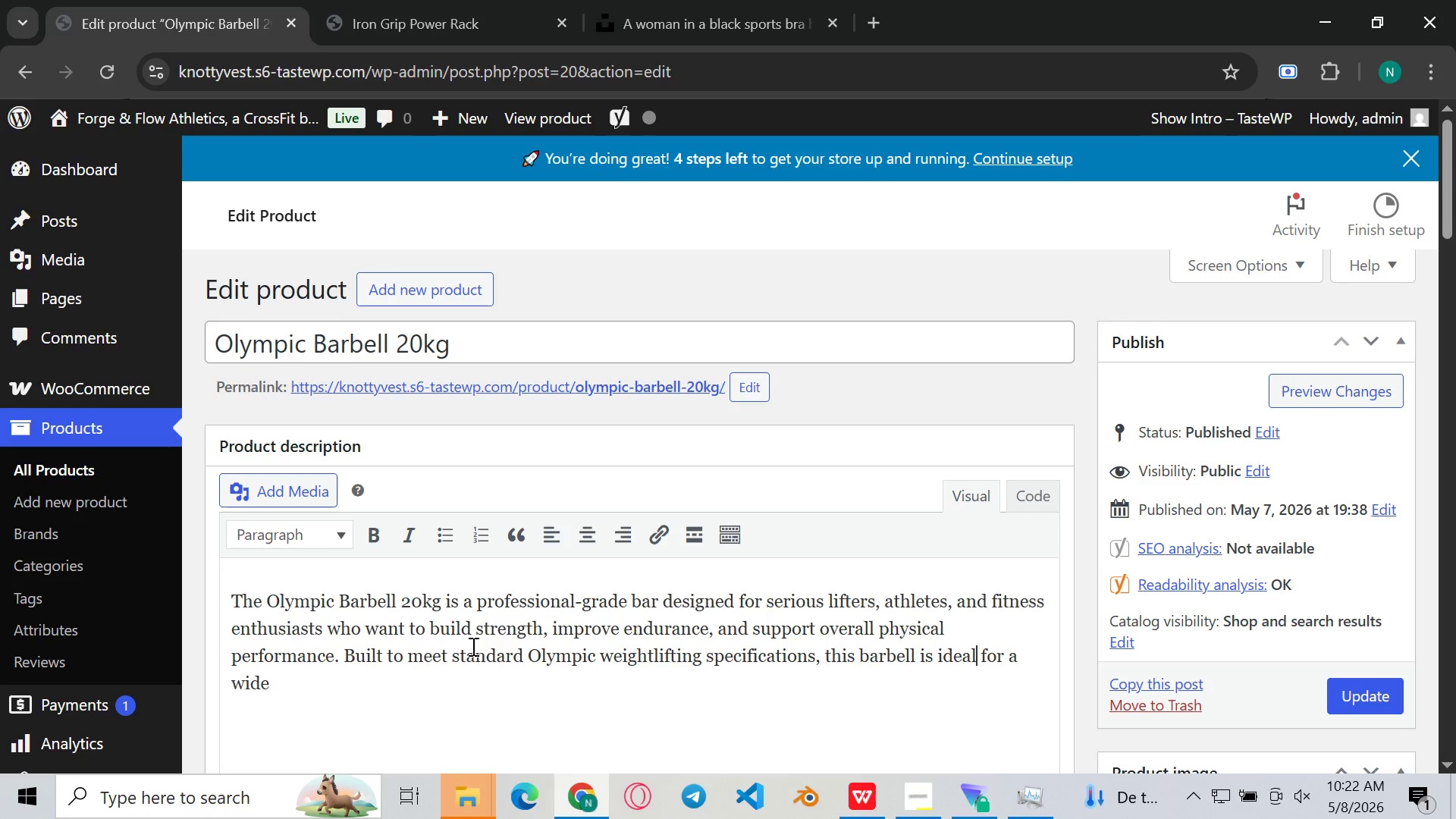 
left_click([438, 680])
 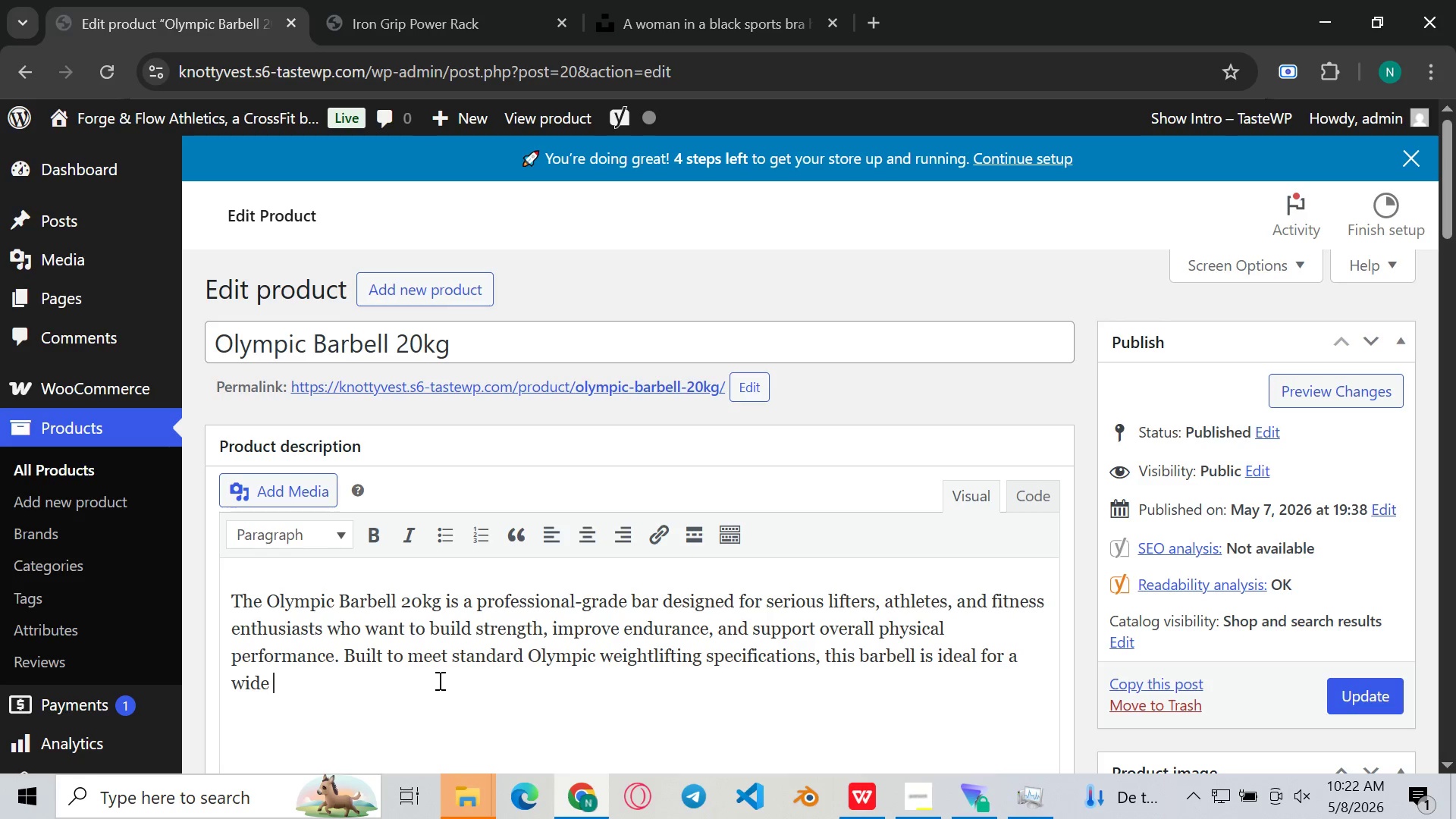 
key(Space)
 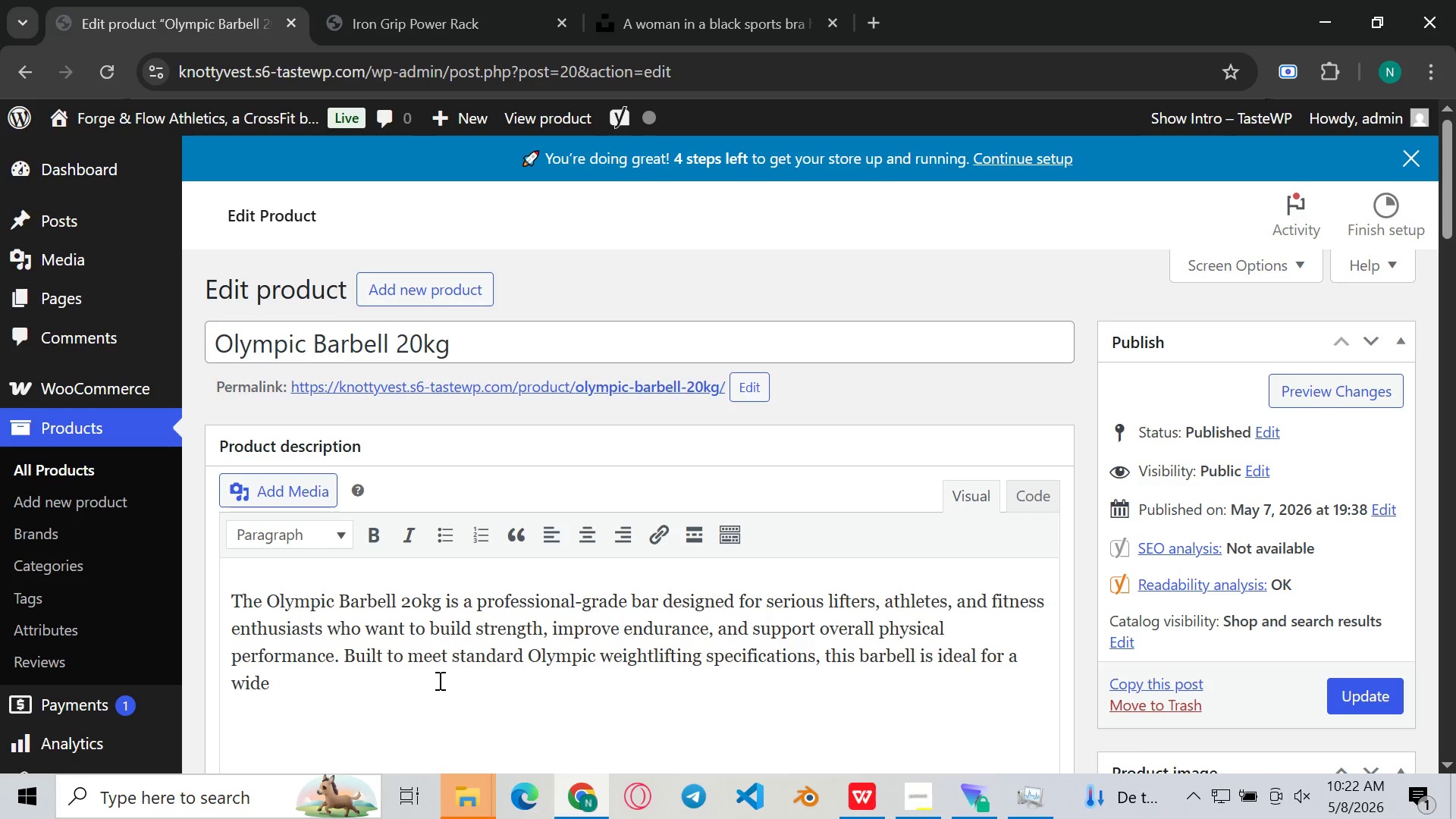 
wait(11.77)
 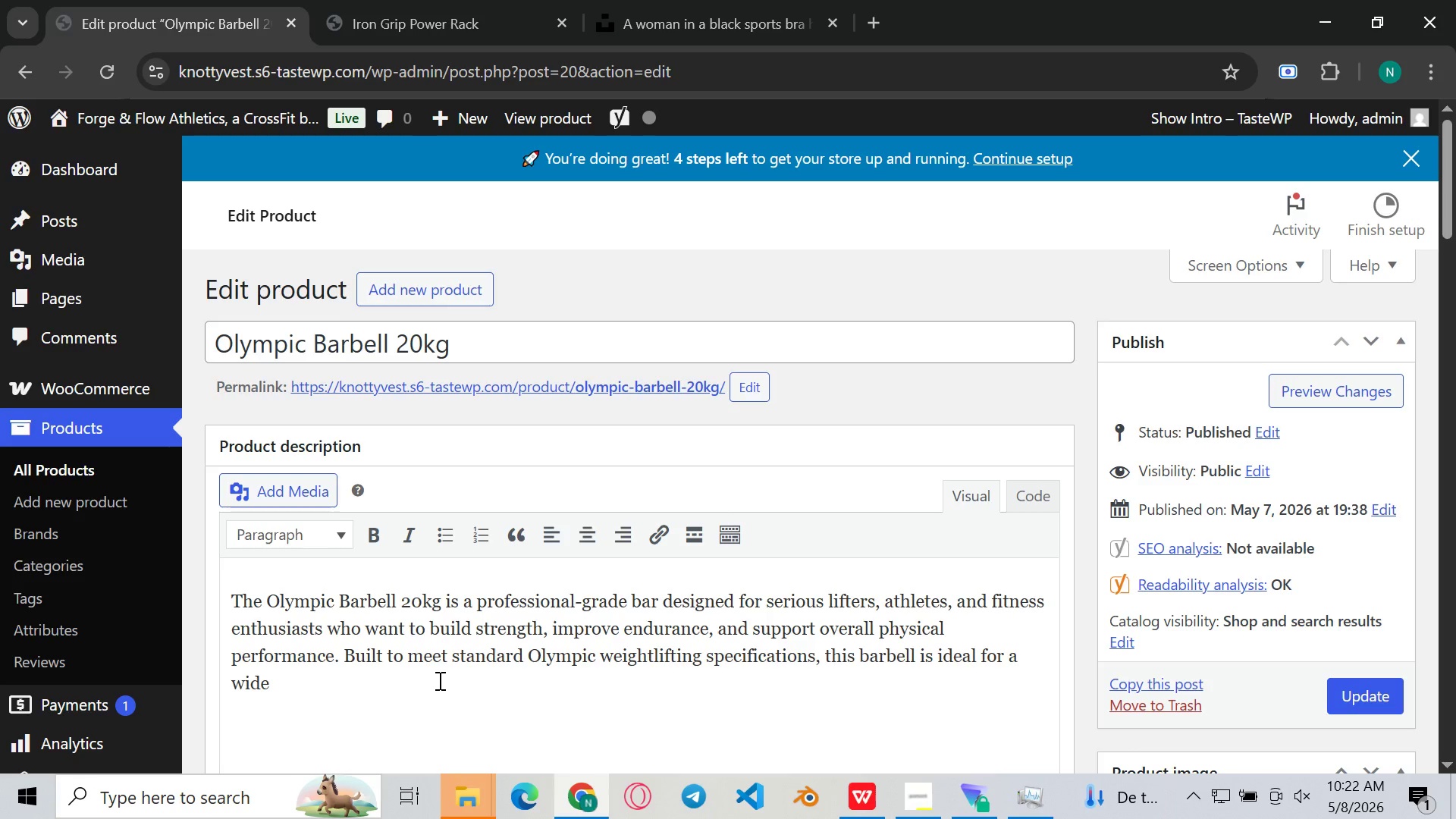 
type(range of training )
 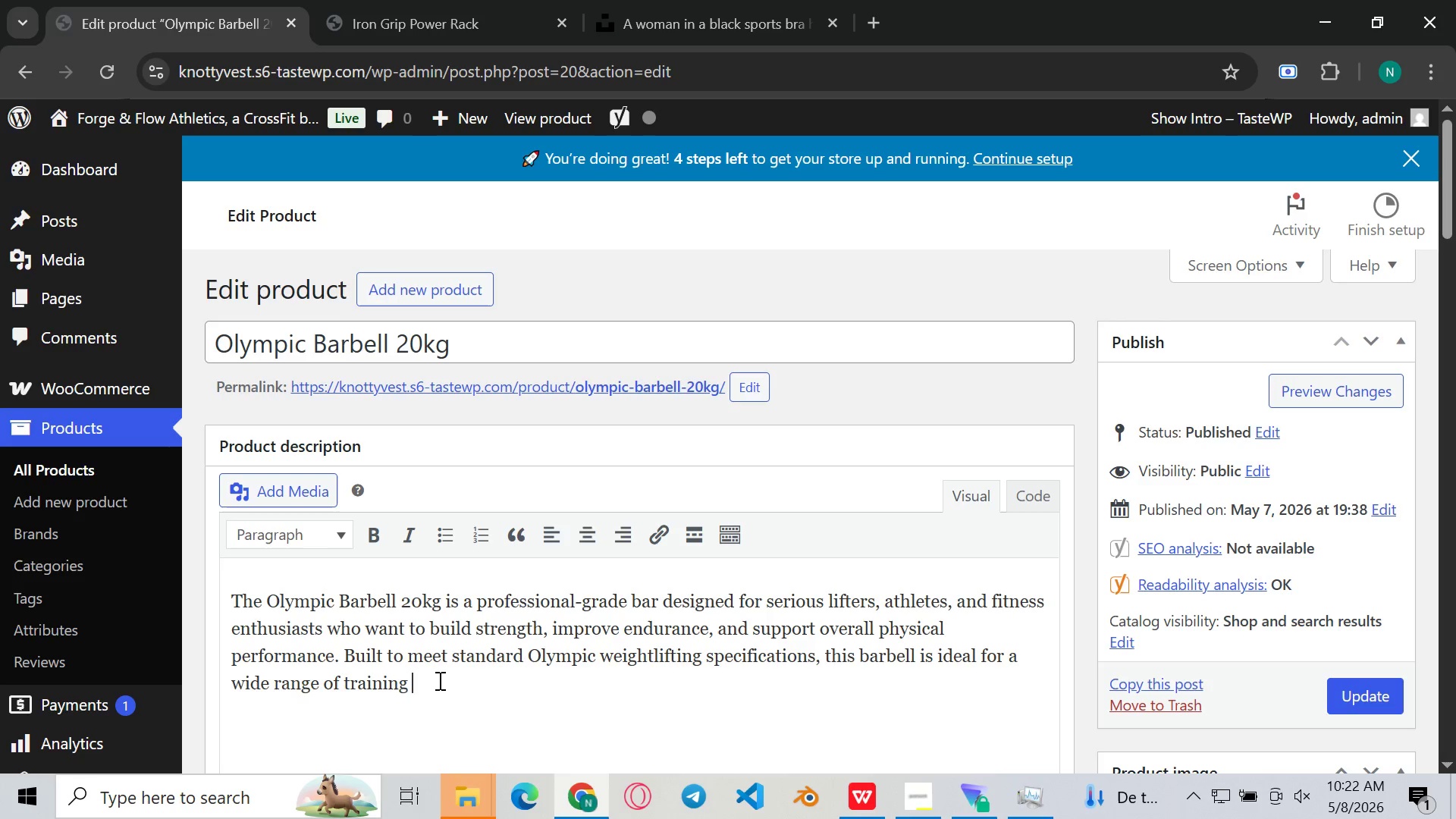 
wait(5.99)
 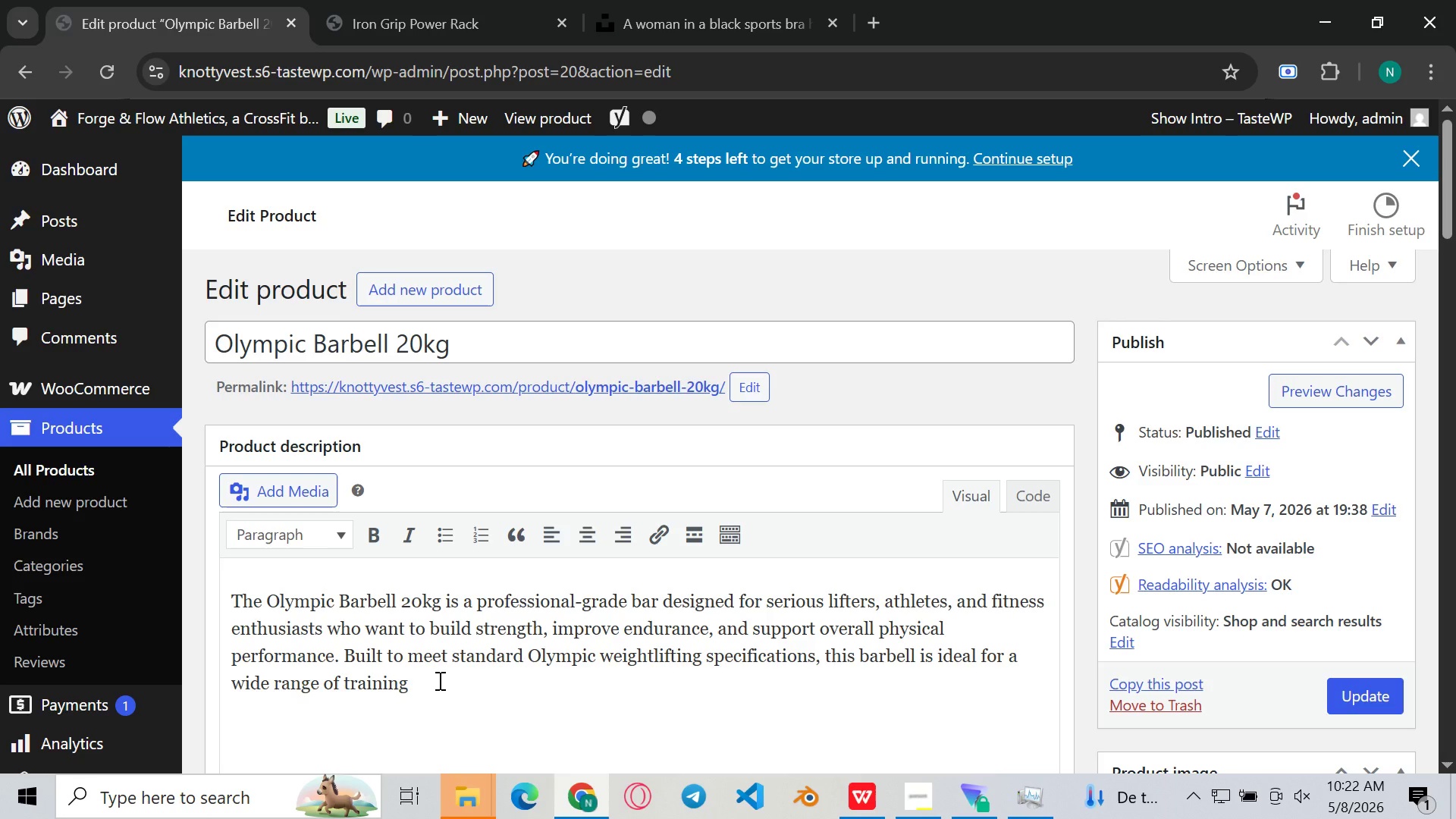 
type(styles including )
 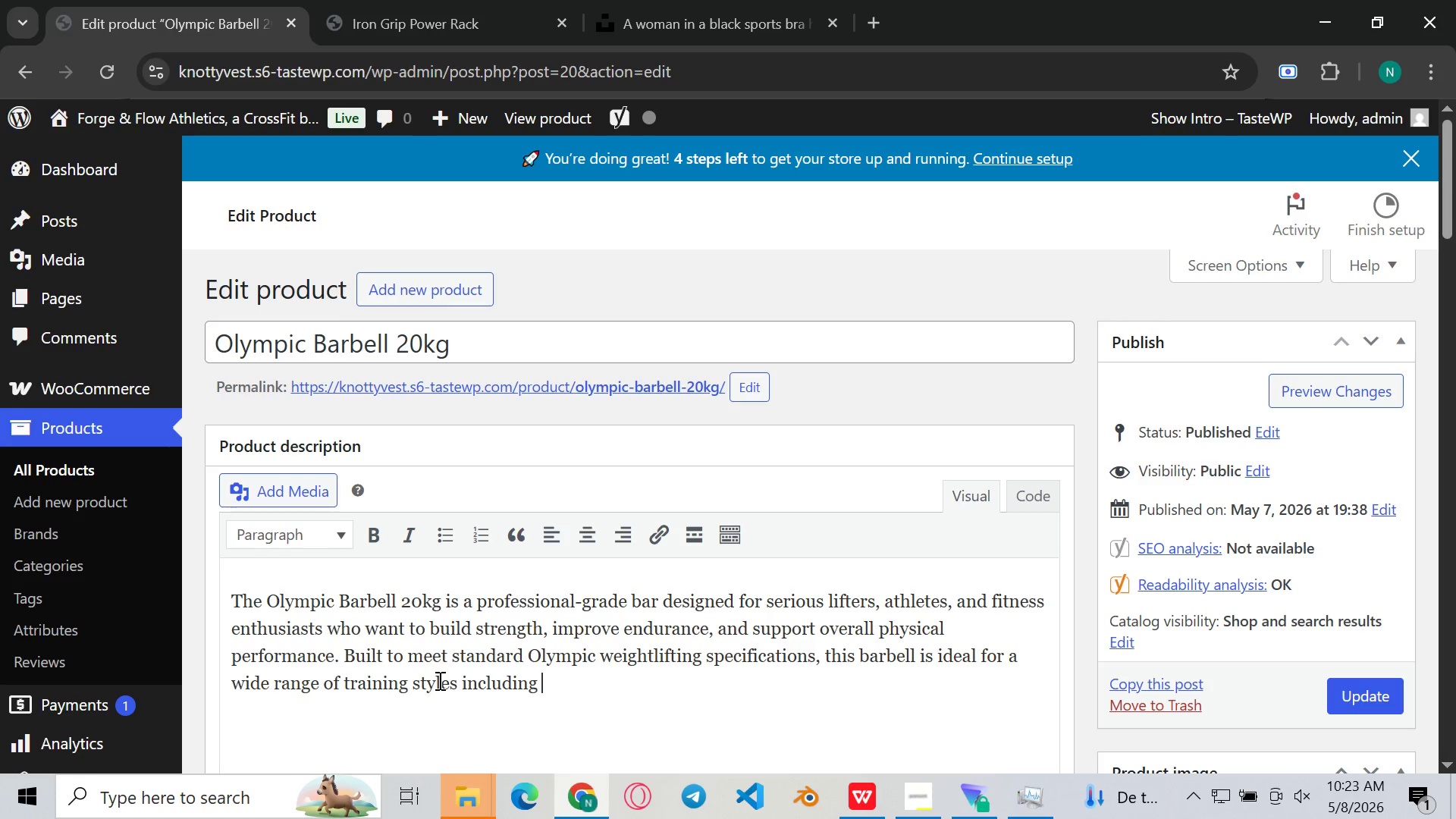 
wait(9.25)
 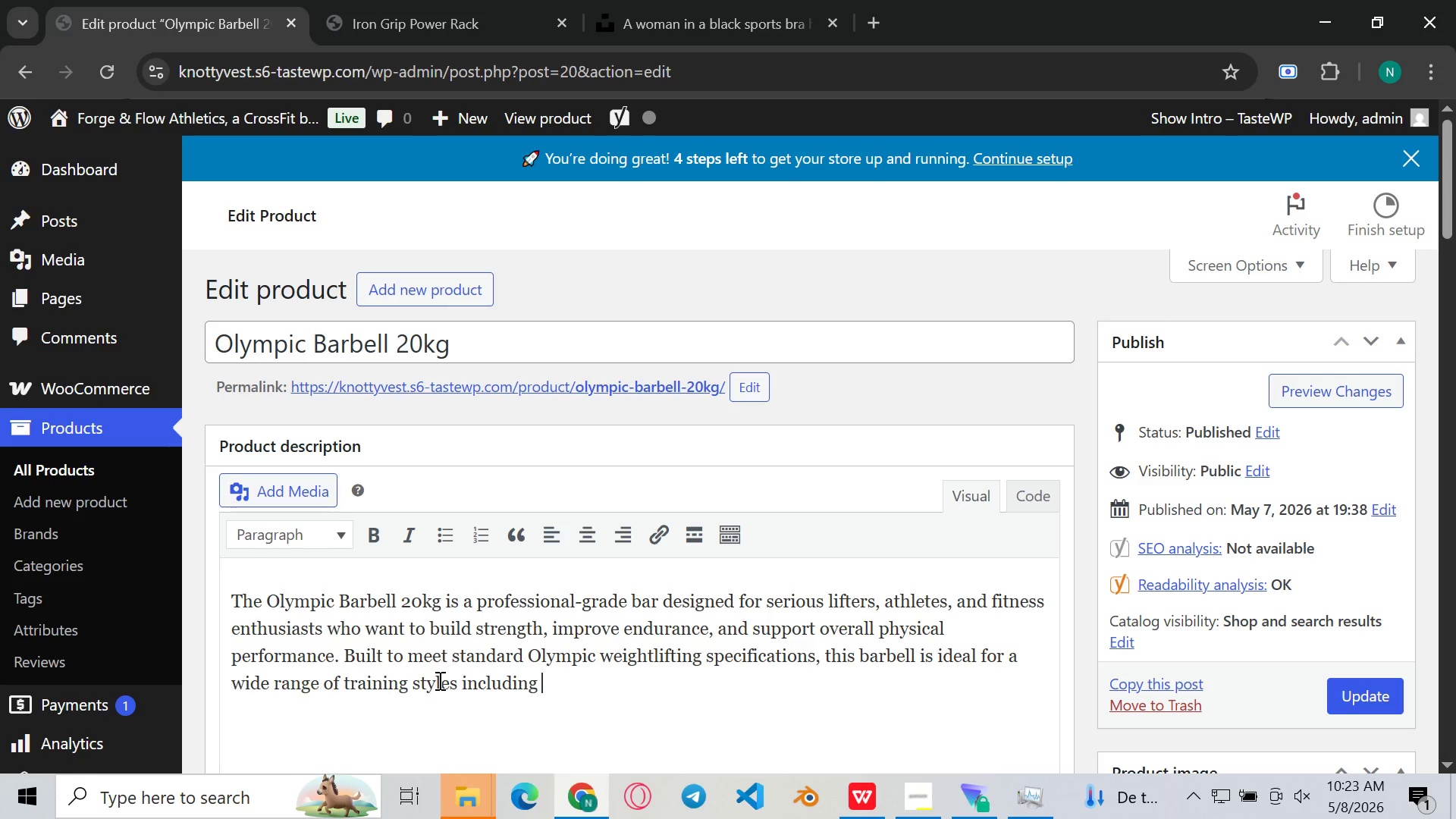 
left_click([912, 815])